 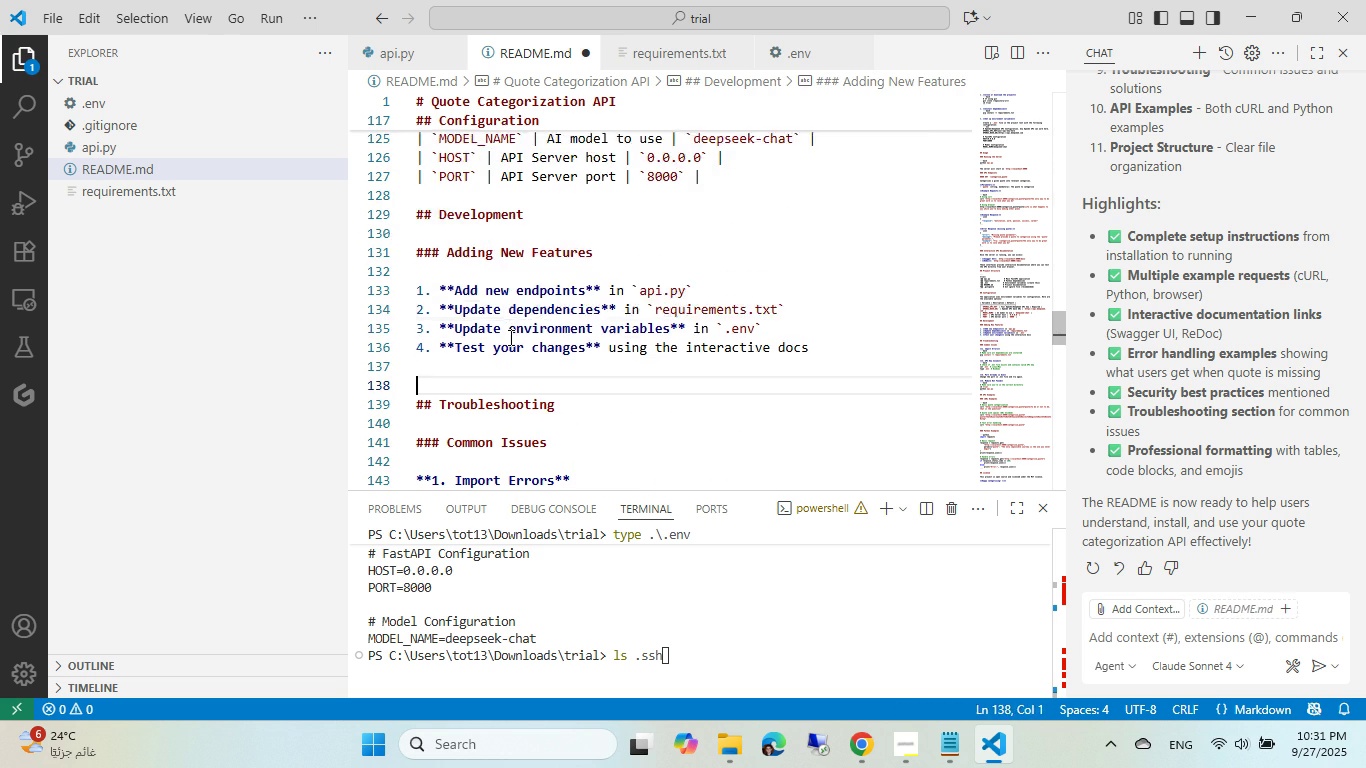 
key(Control+Z)
 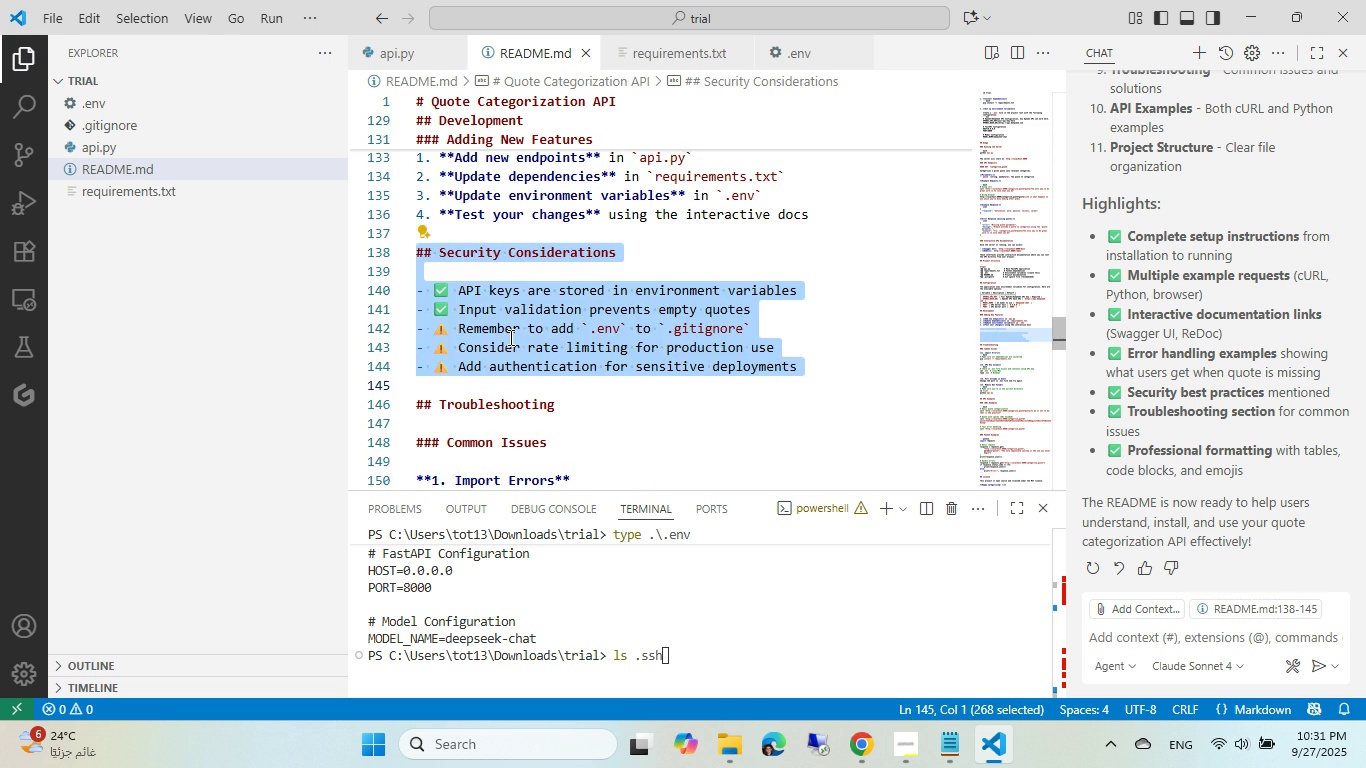 
left_click([509, 337])
 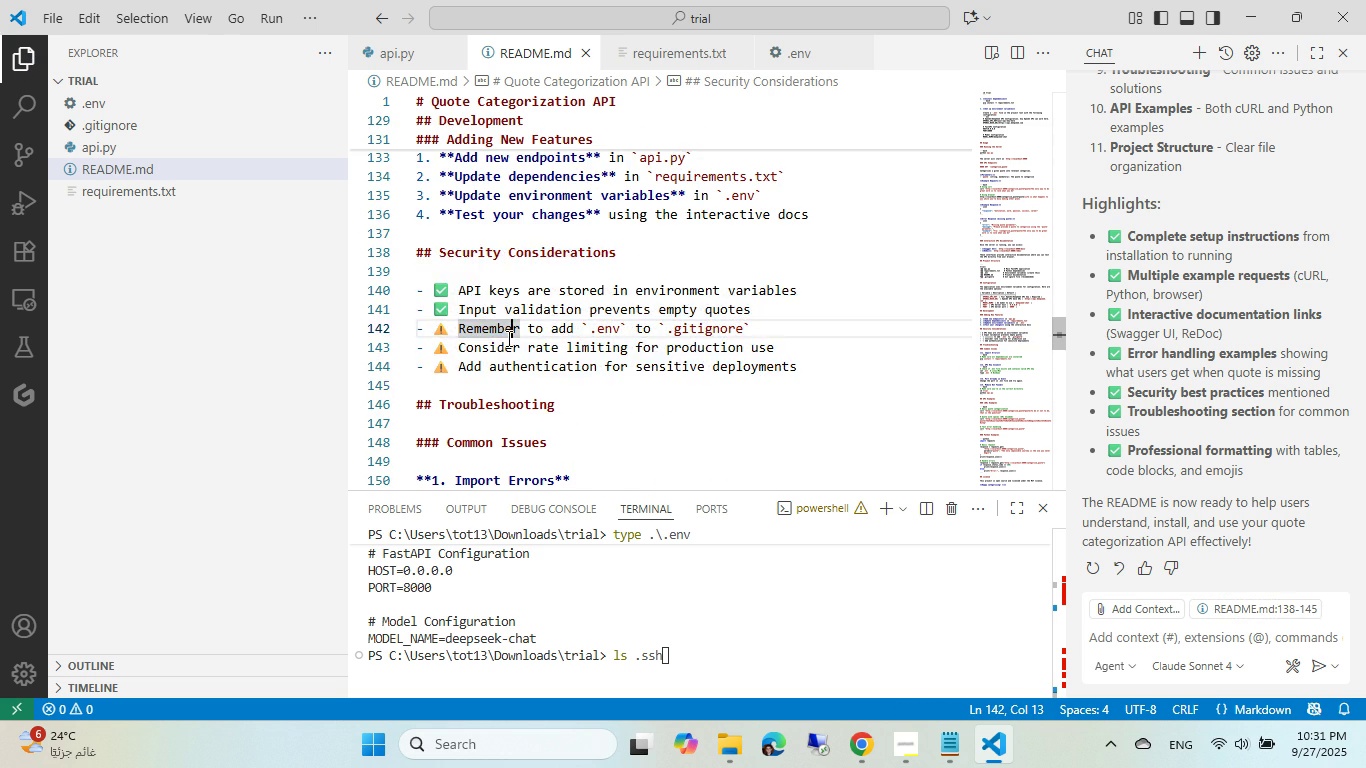 
scroll: coordinate [474, 301], scroll_direction: up, amount: 12.0
 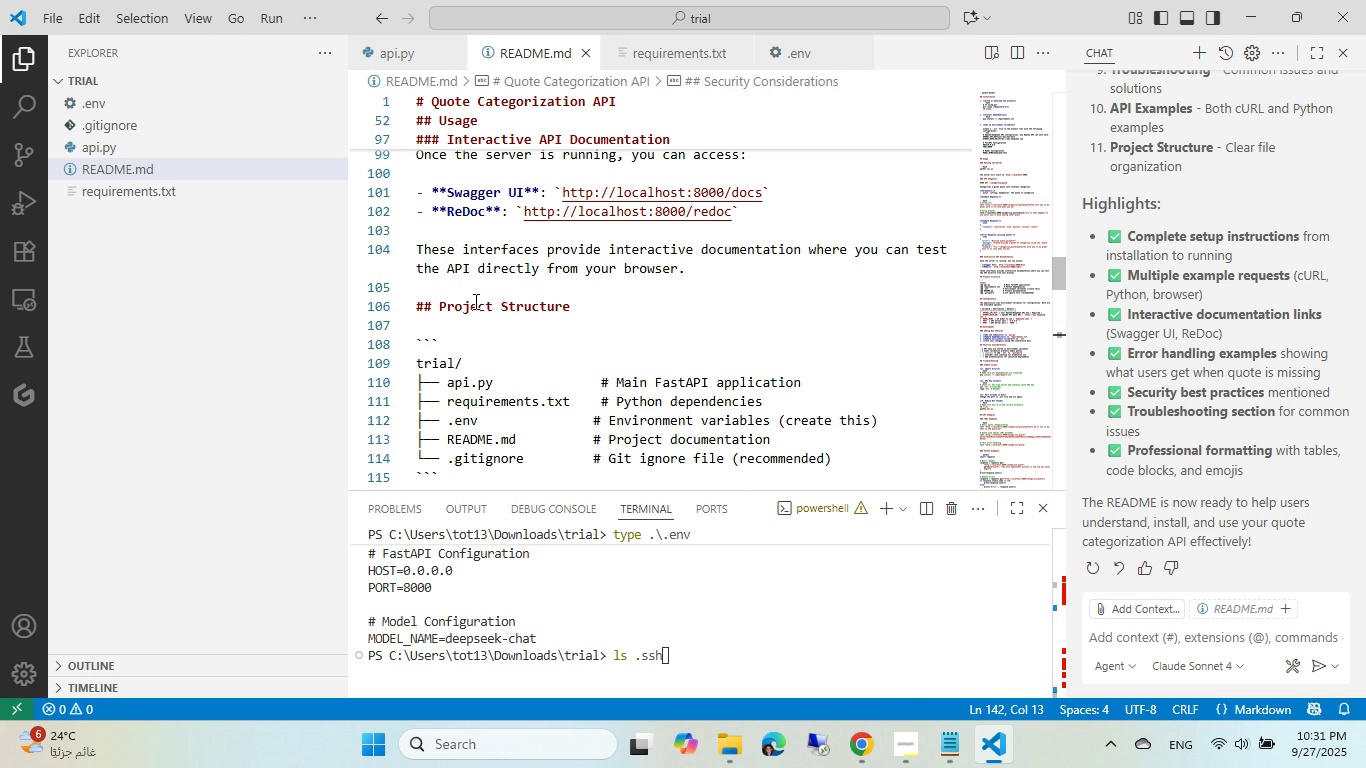 
scroll: coordinate [474, 301], scroll_direction: down, amount: 1.0
 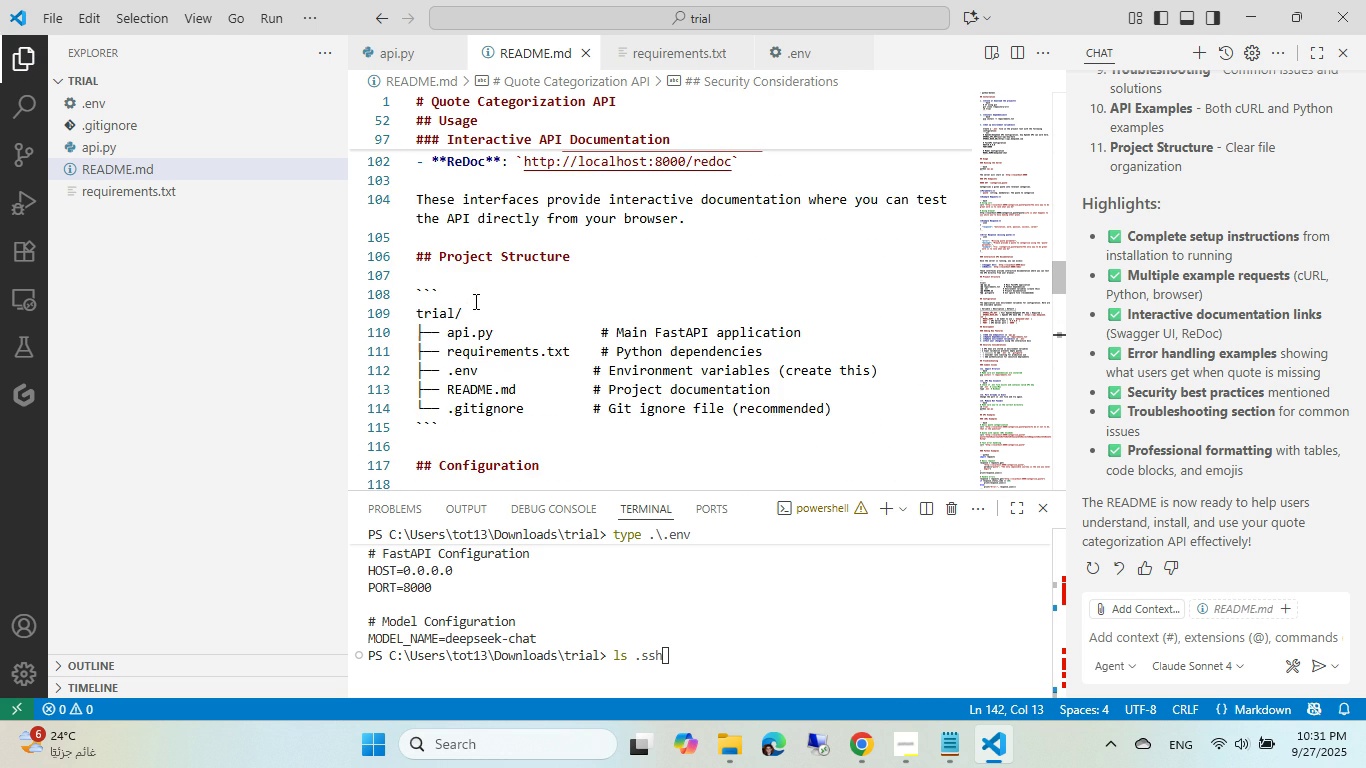 
scroll: coordinate [474, 301], scroll_direction: up, amount: 3.0
 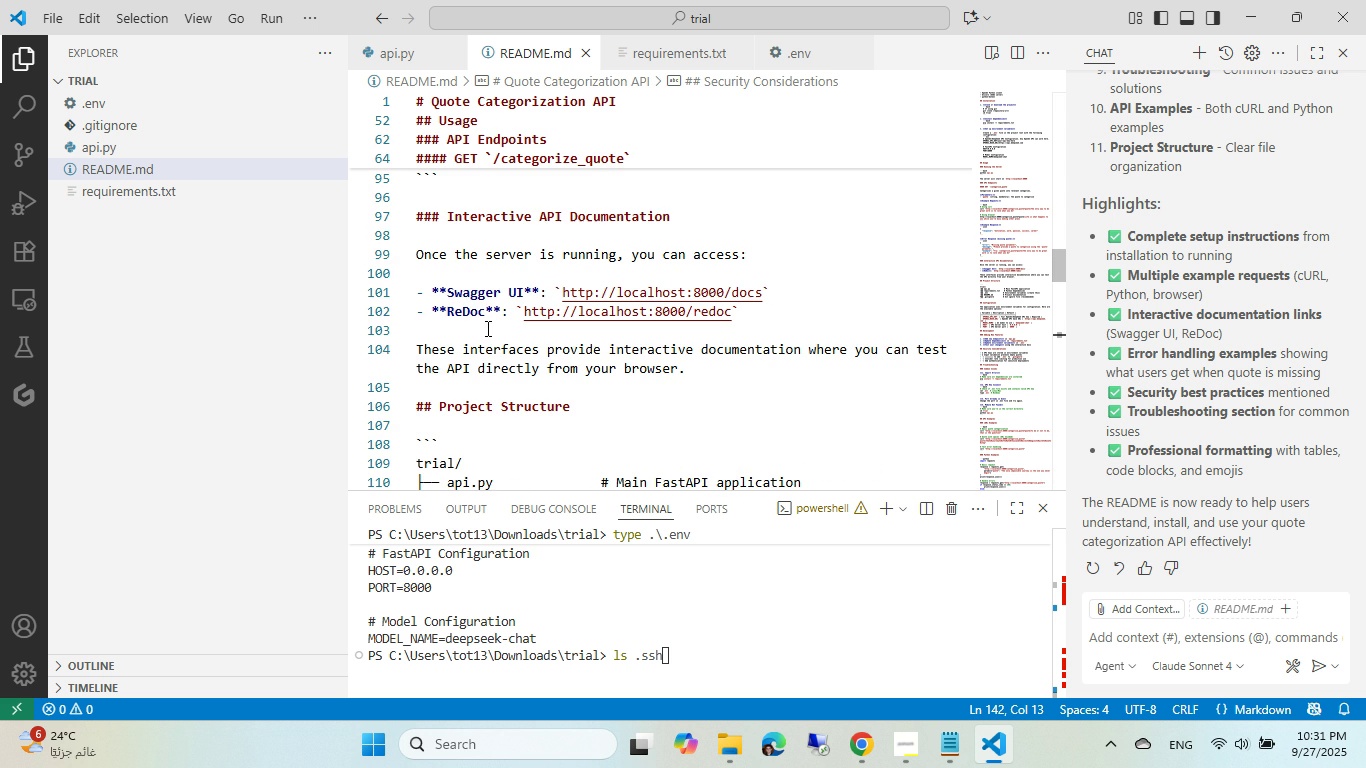 
left_click([718, 393])